 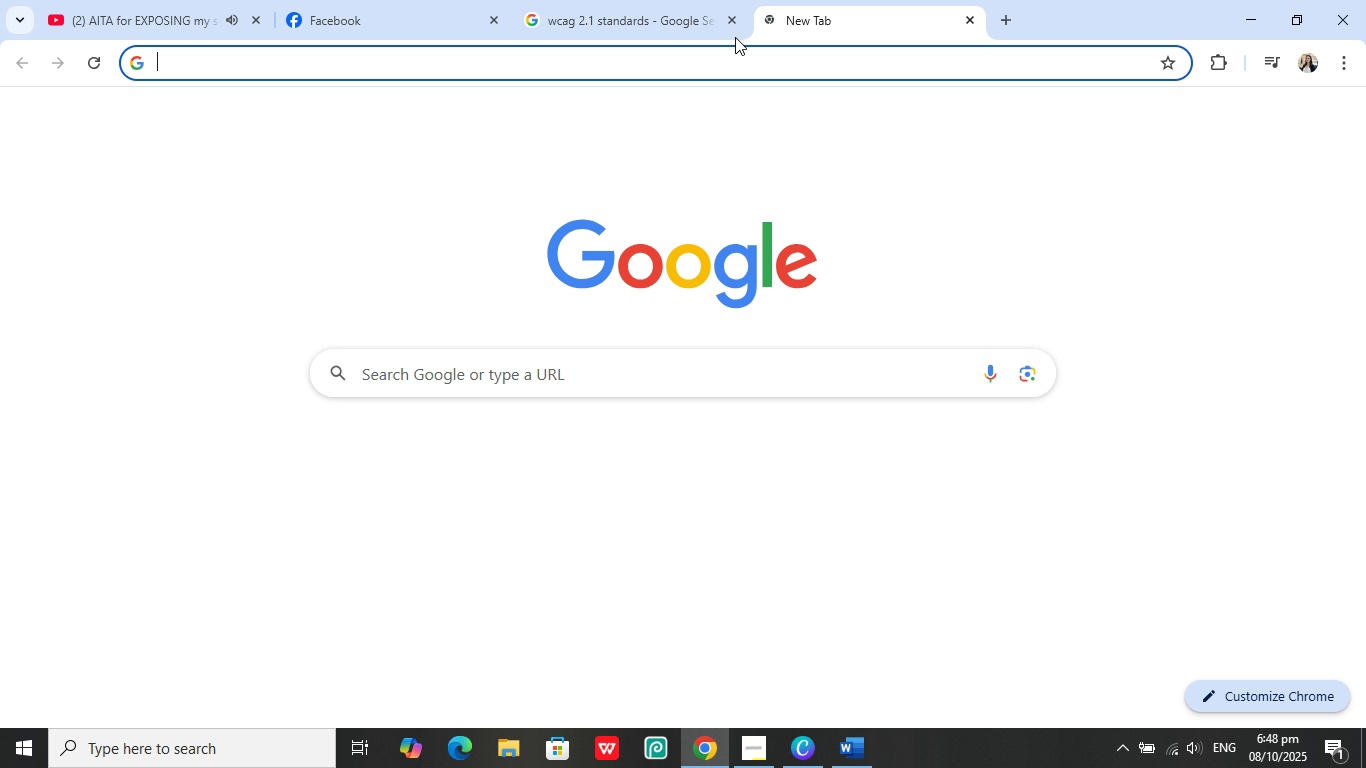 
key(Control+V)
 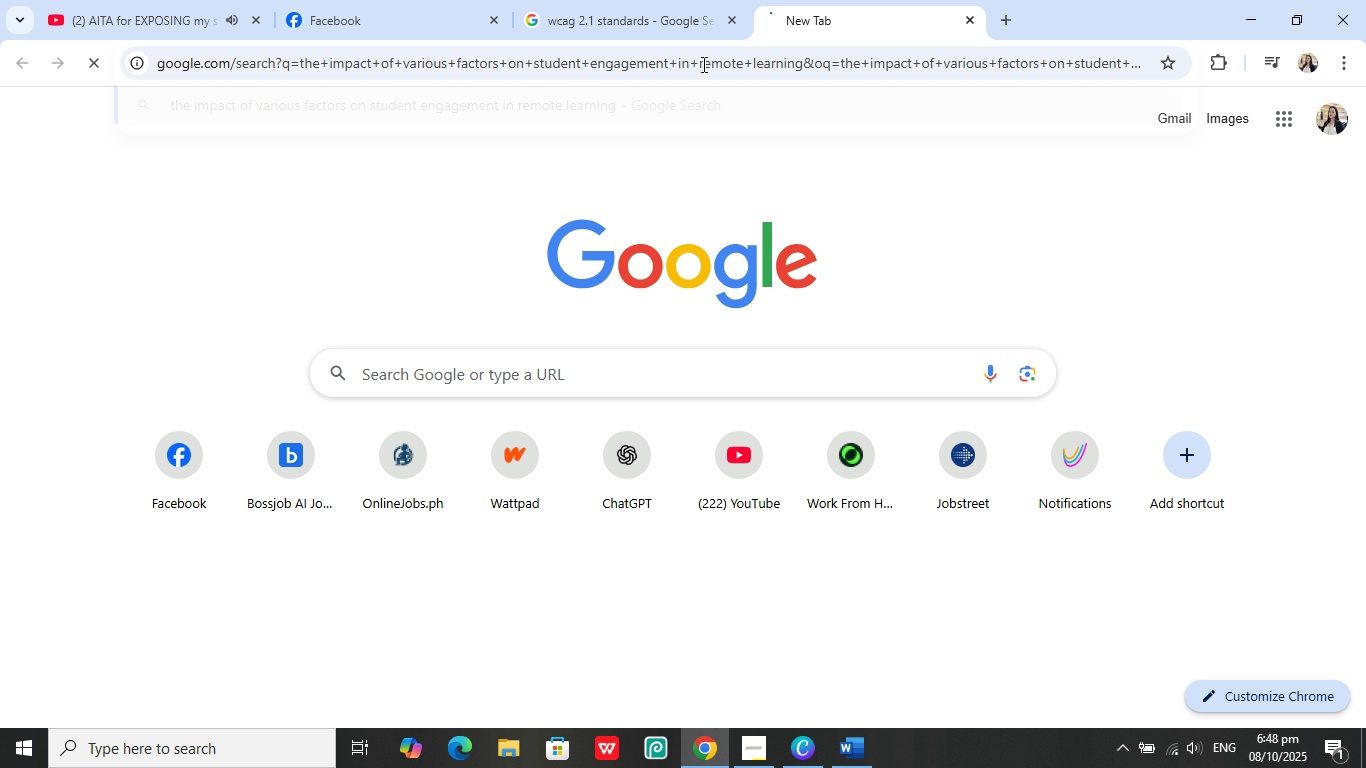 
key(Enter)
 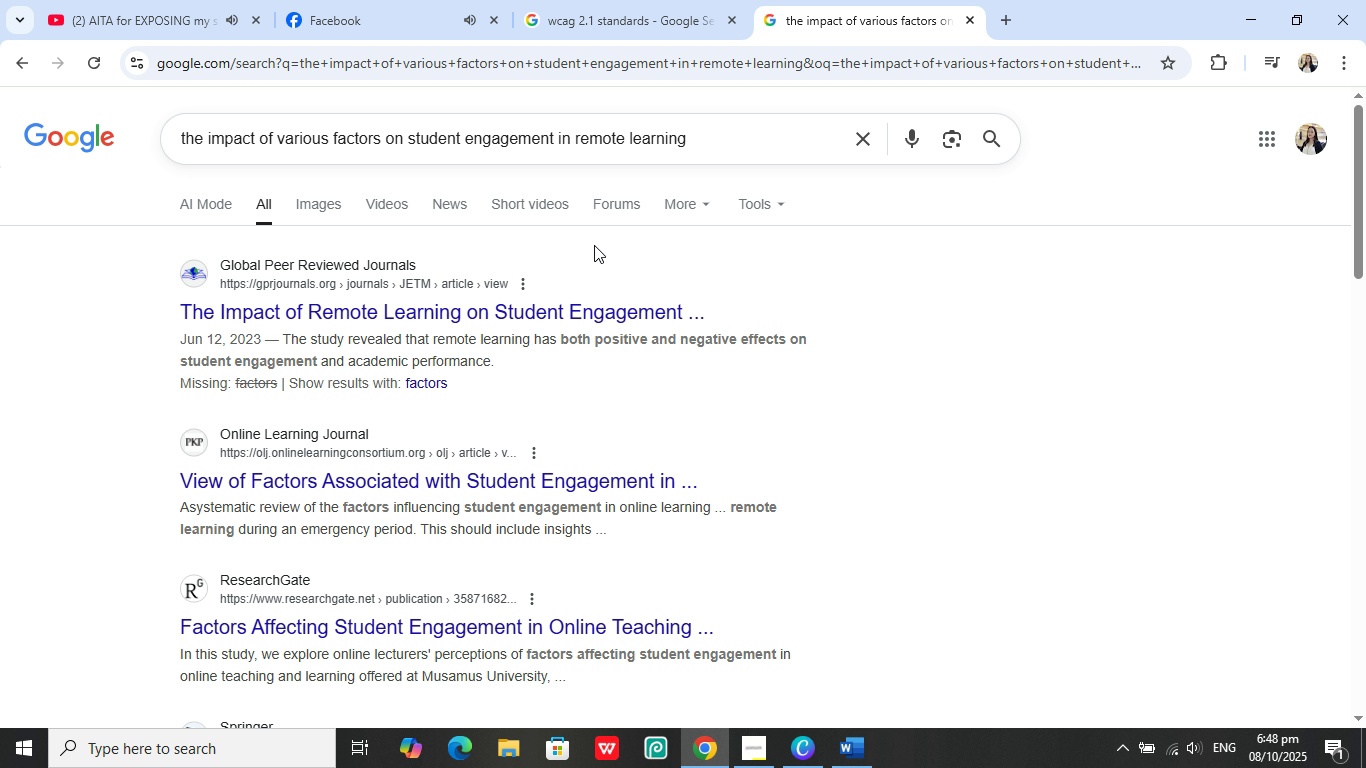 
wait(7.01)
 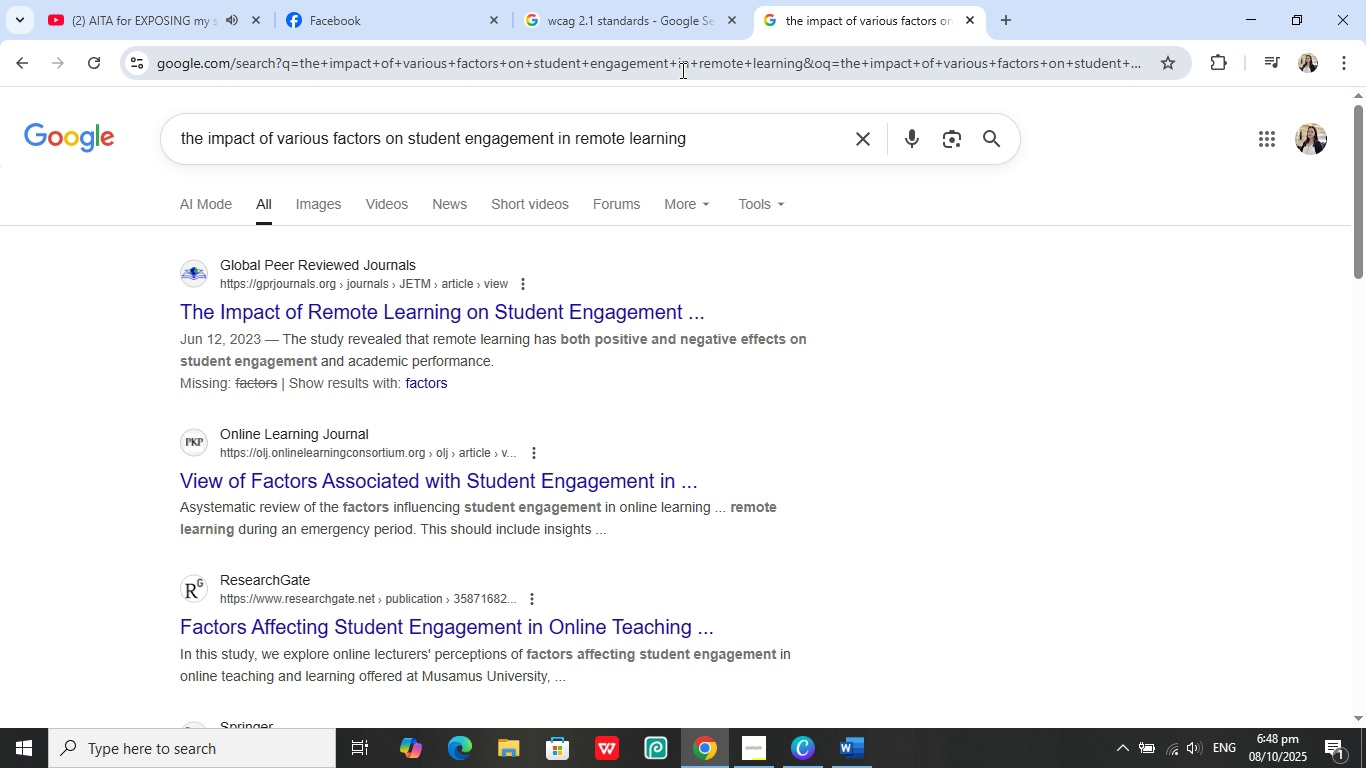 
left_click([702, 150])
 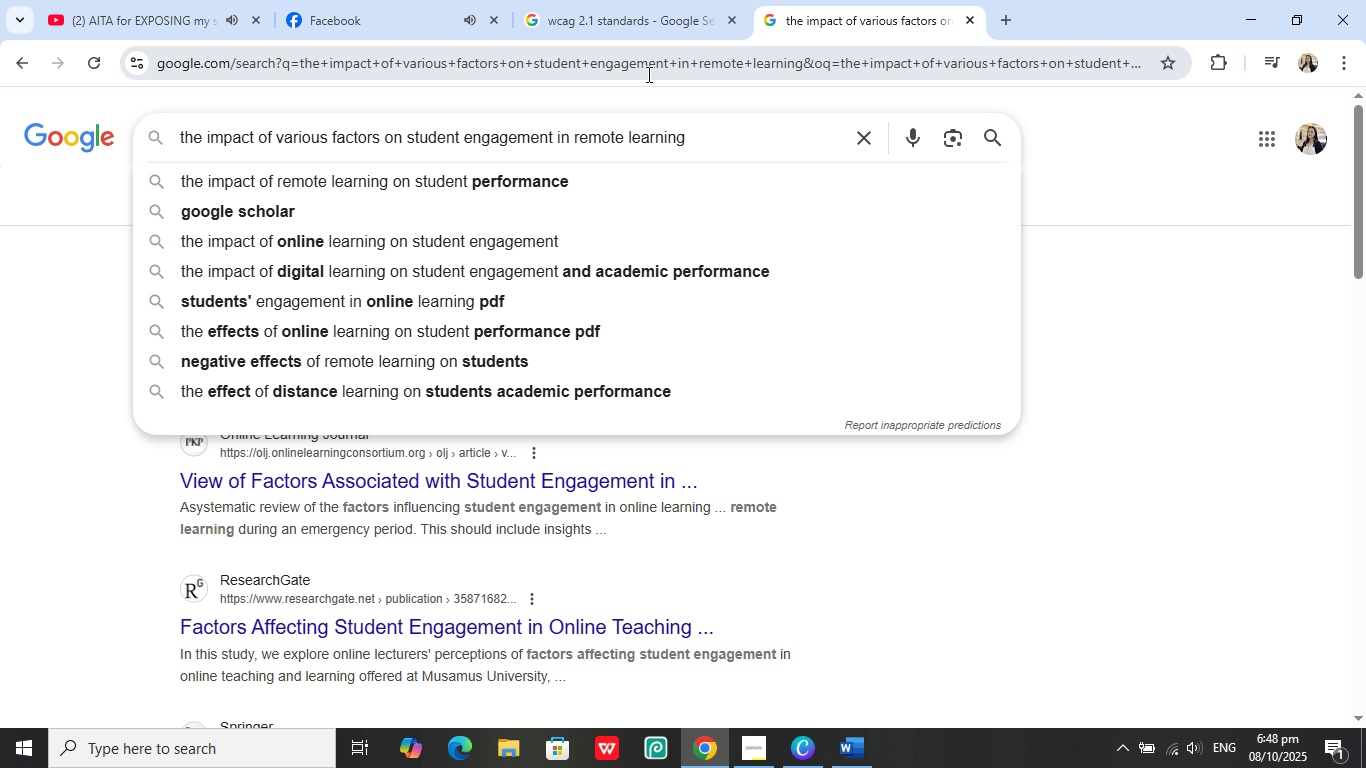 
type( LIST)
 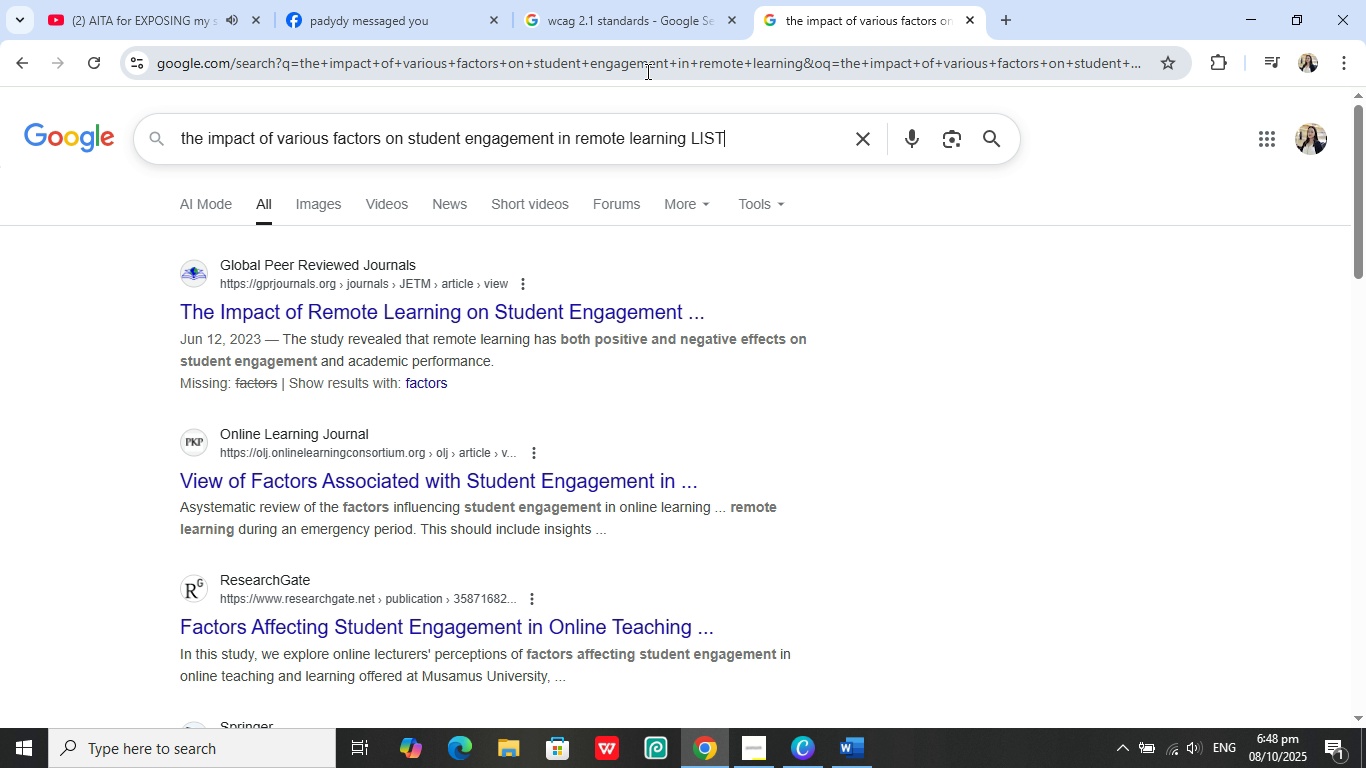 
key(Enter)
 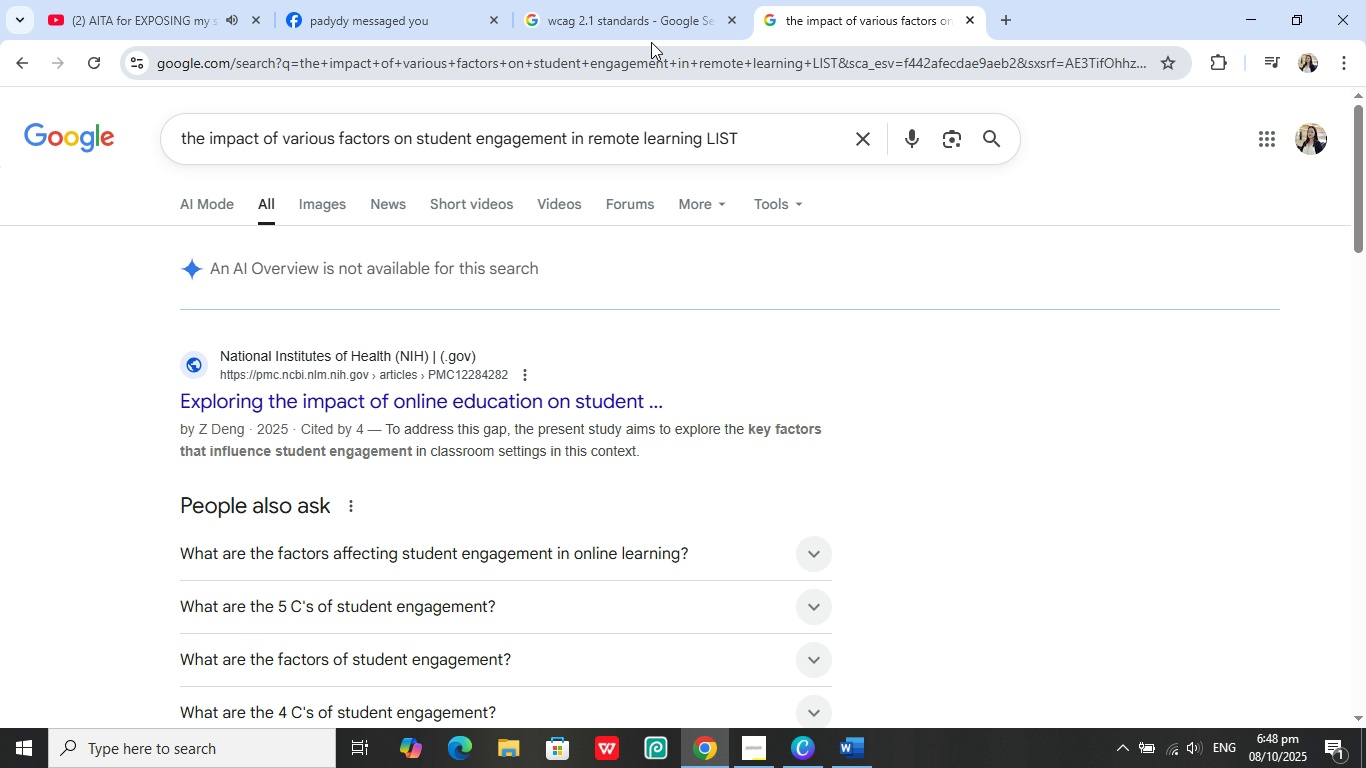 
scroll: coordinate [515, 403], scroll_direction: down, amount: 1.0
 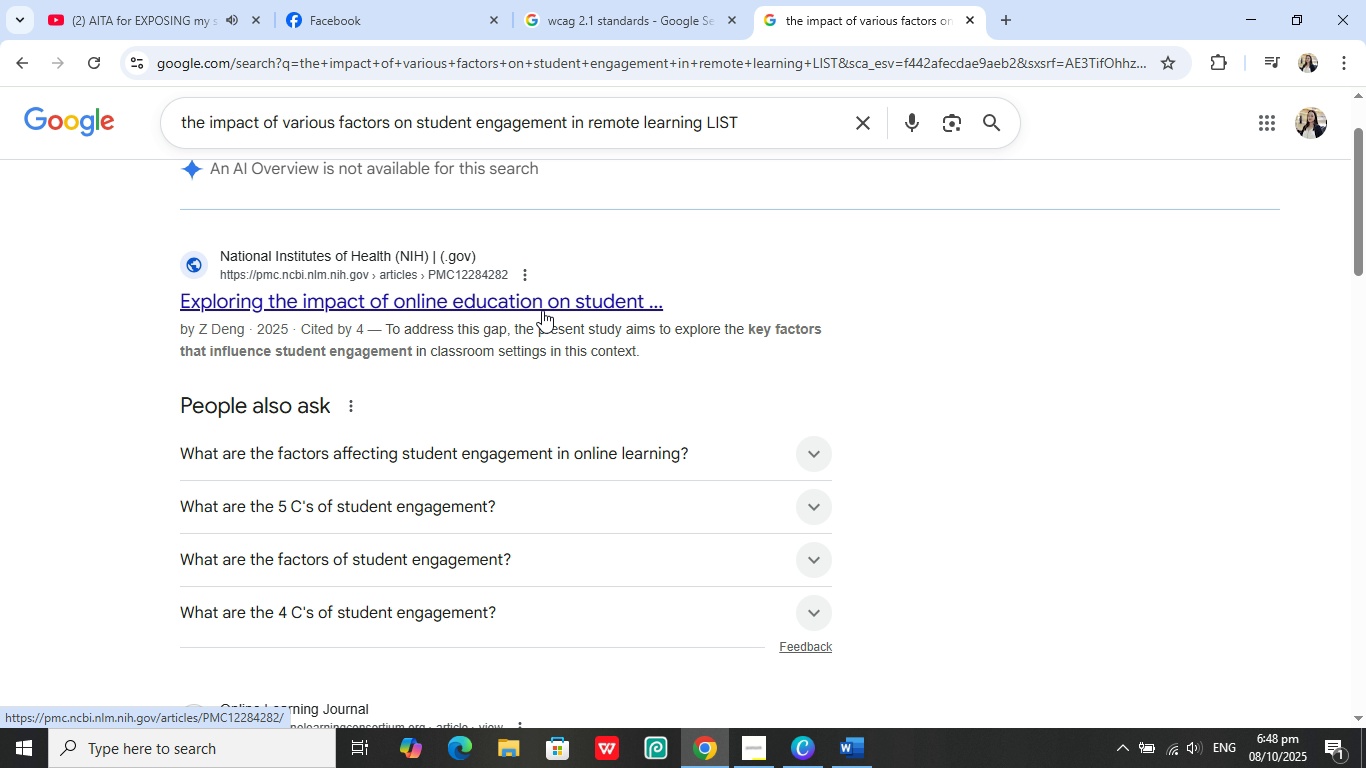 
left_click([802, 449])
 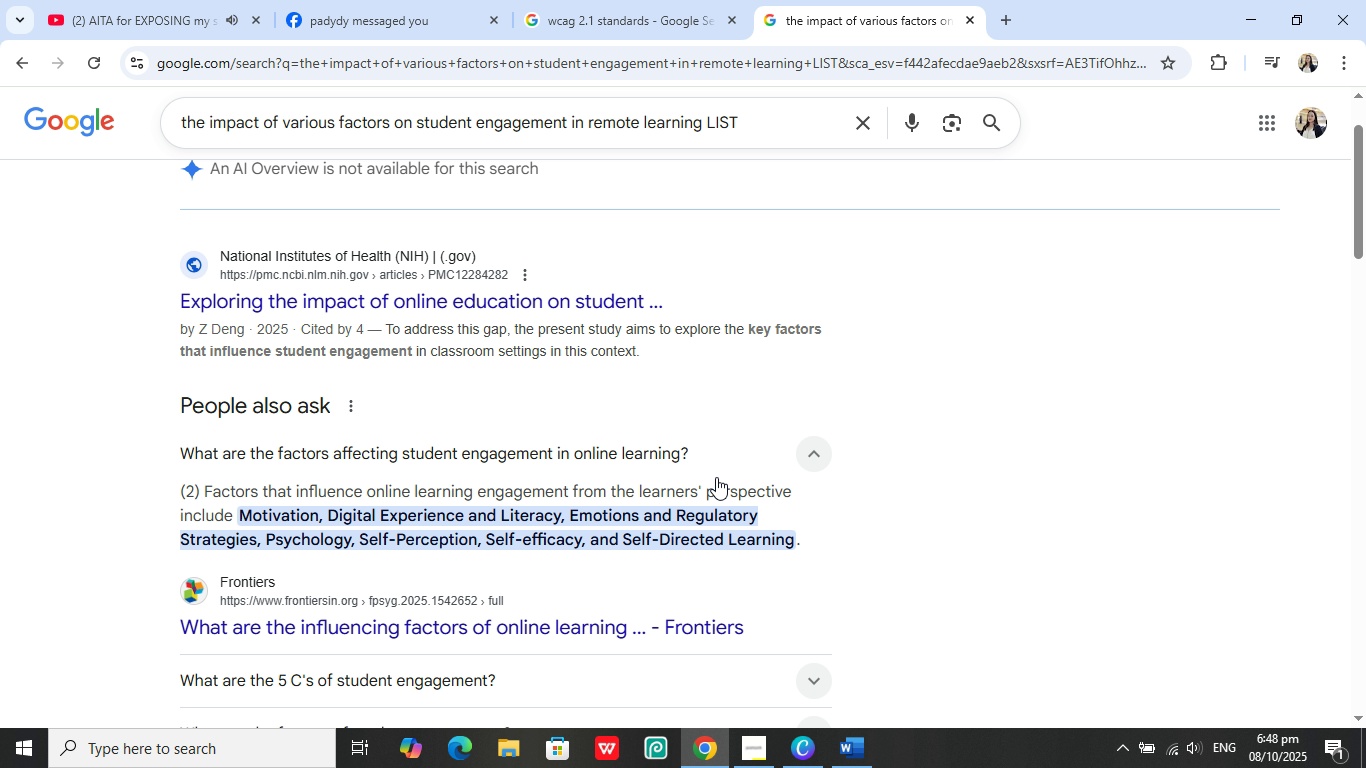 
scroll: coordinate [702, 485], scroll_direction: down, amount: 1.0
 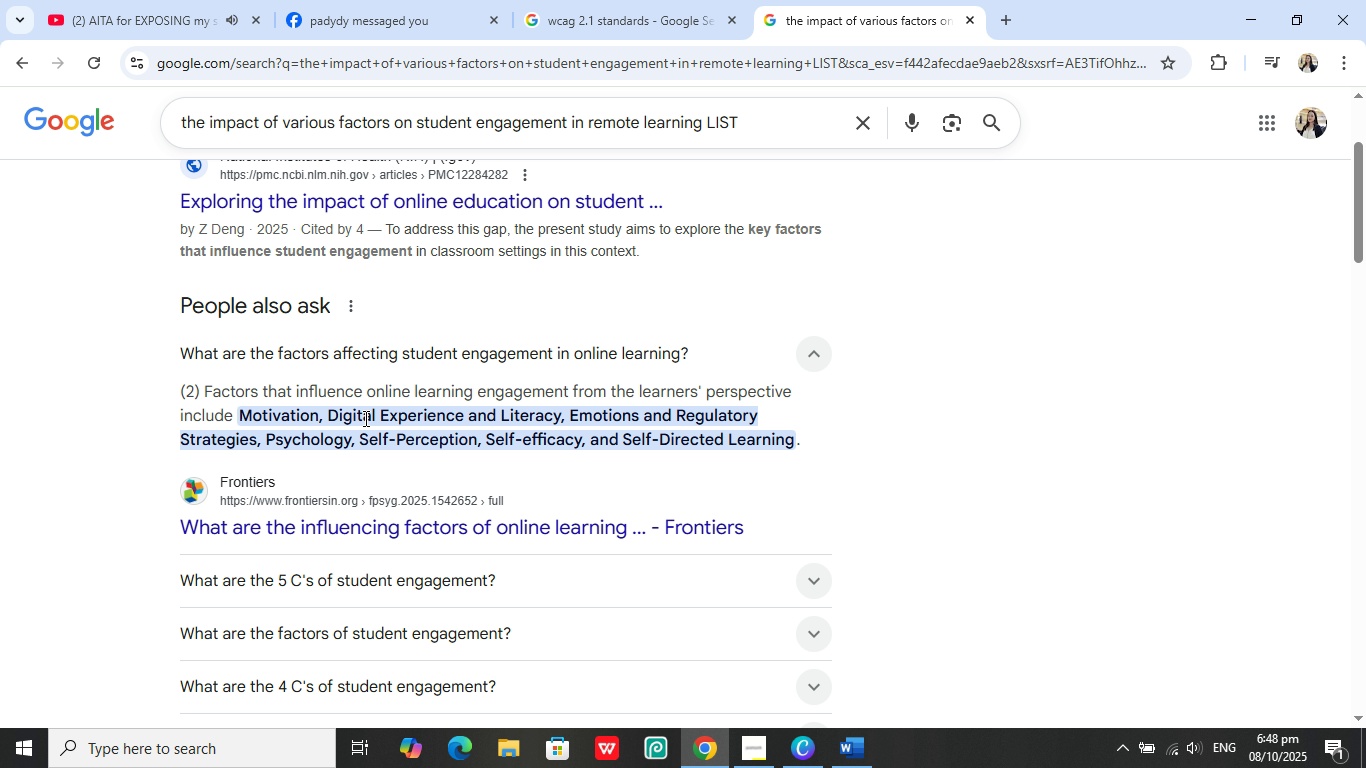 
wait(15.25)
 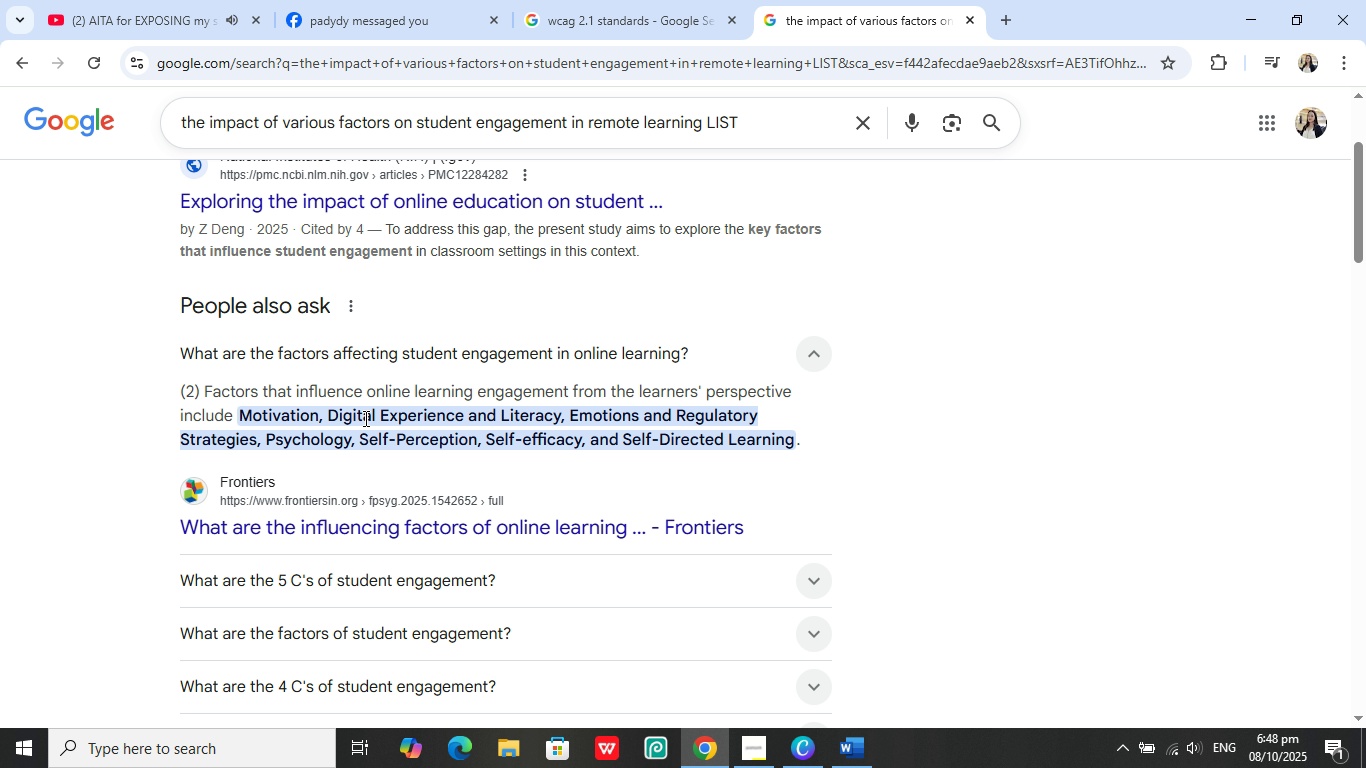 
scroll: coordinate [364, 424], scroll_direction: down, amount: 1.0
 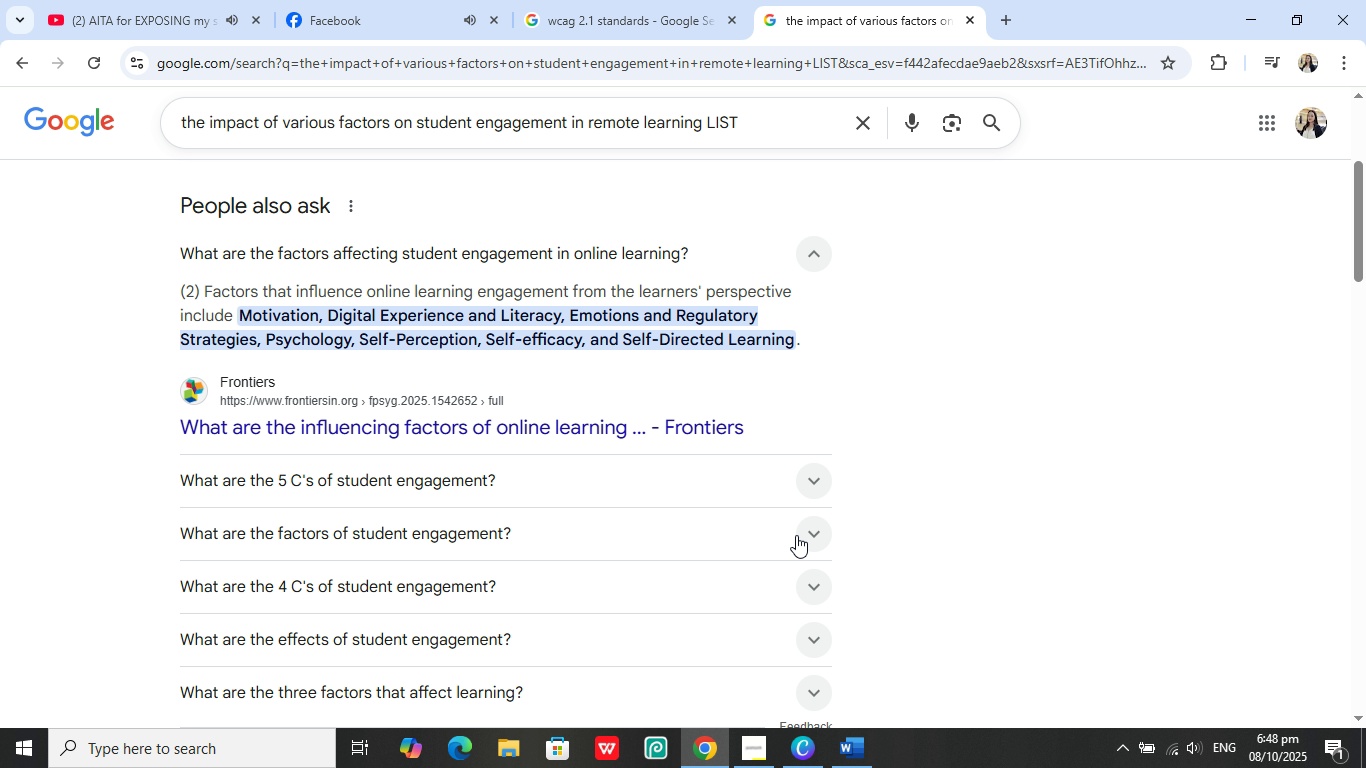 
left_click([812, 531])
 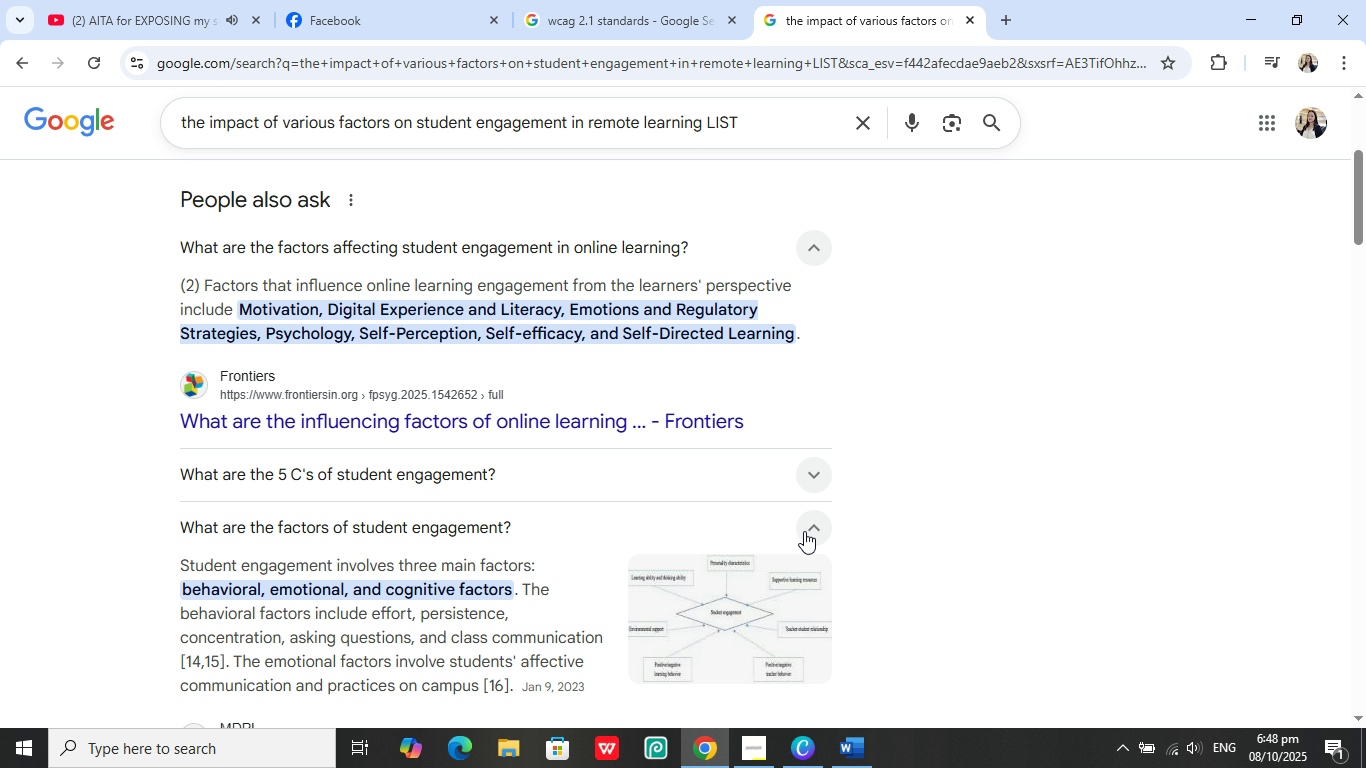 
scroll: coordinate [804, 531], scroll_direction: down, amount: 1.0
 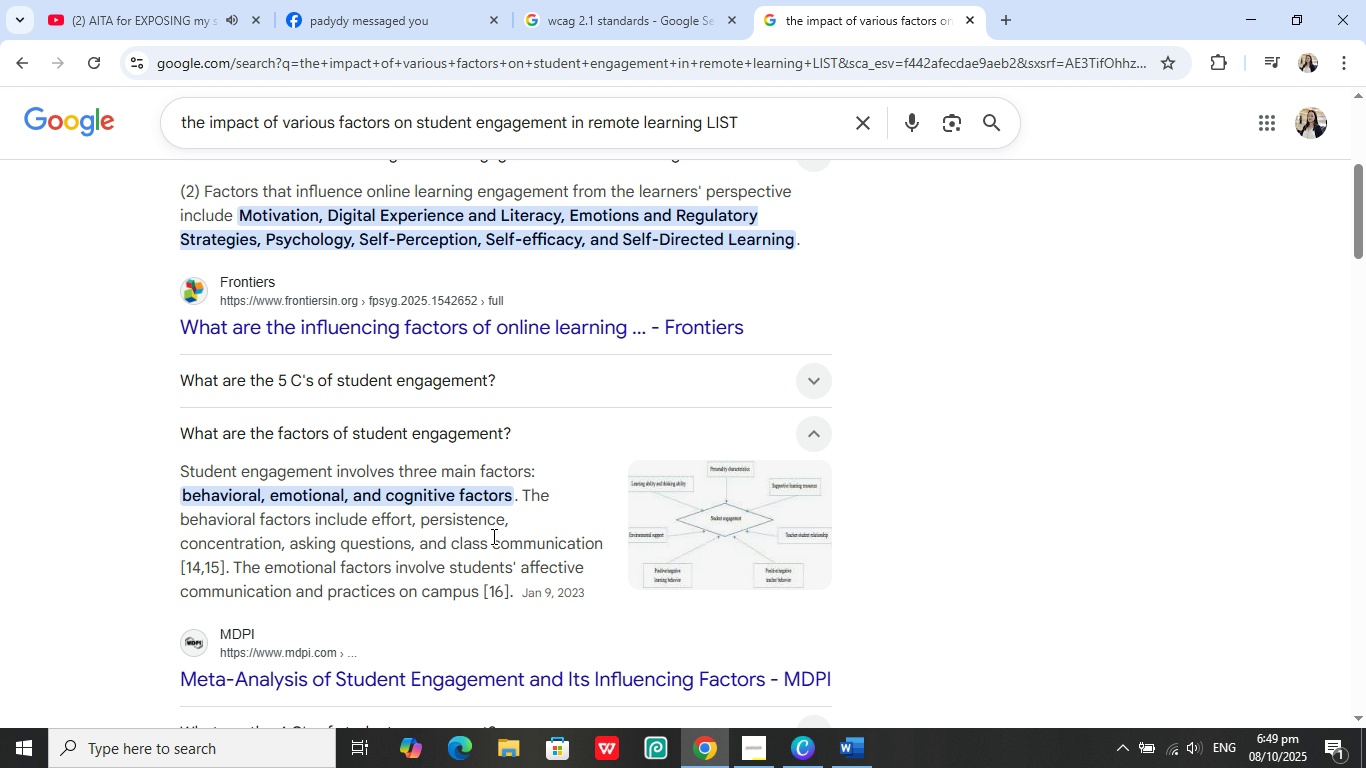 
wait(17.52)
 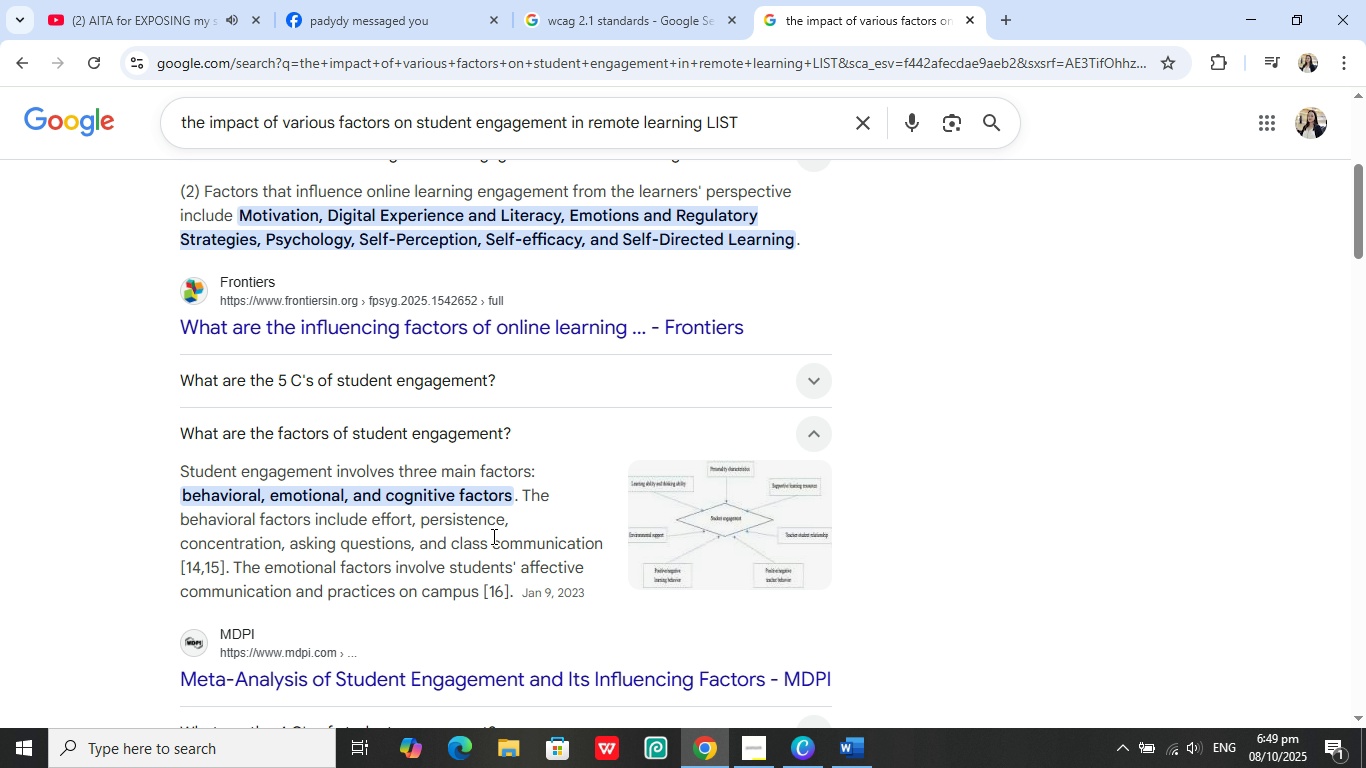 
scroll: coordinate [502, 587], scroll_direction: down, amount: 3.0
 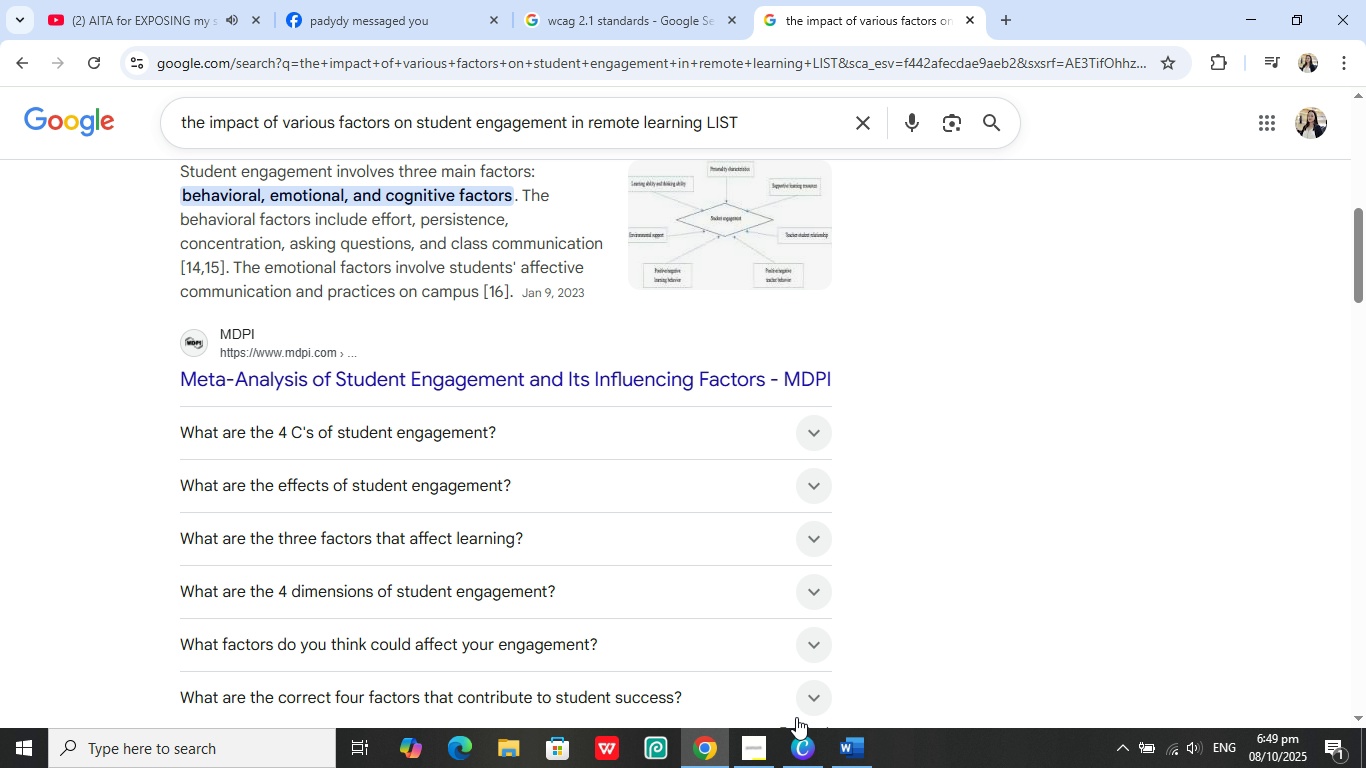 
left_click([758, 738])